 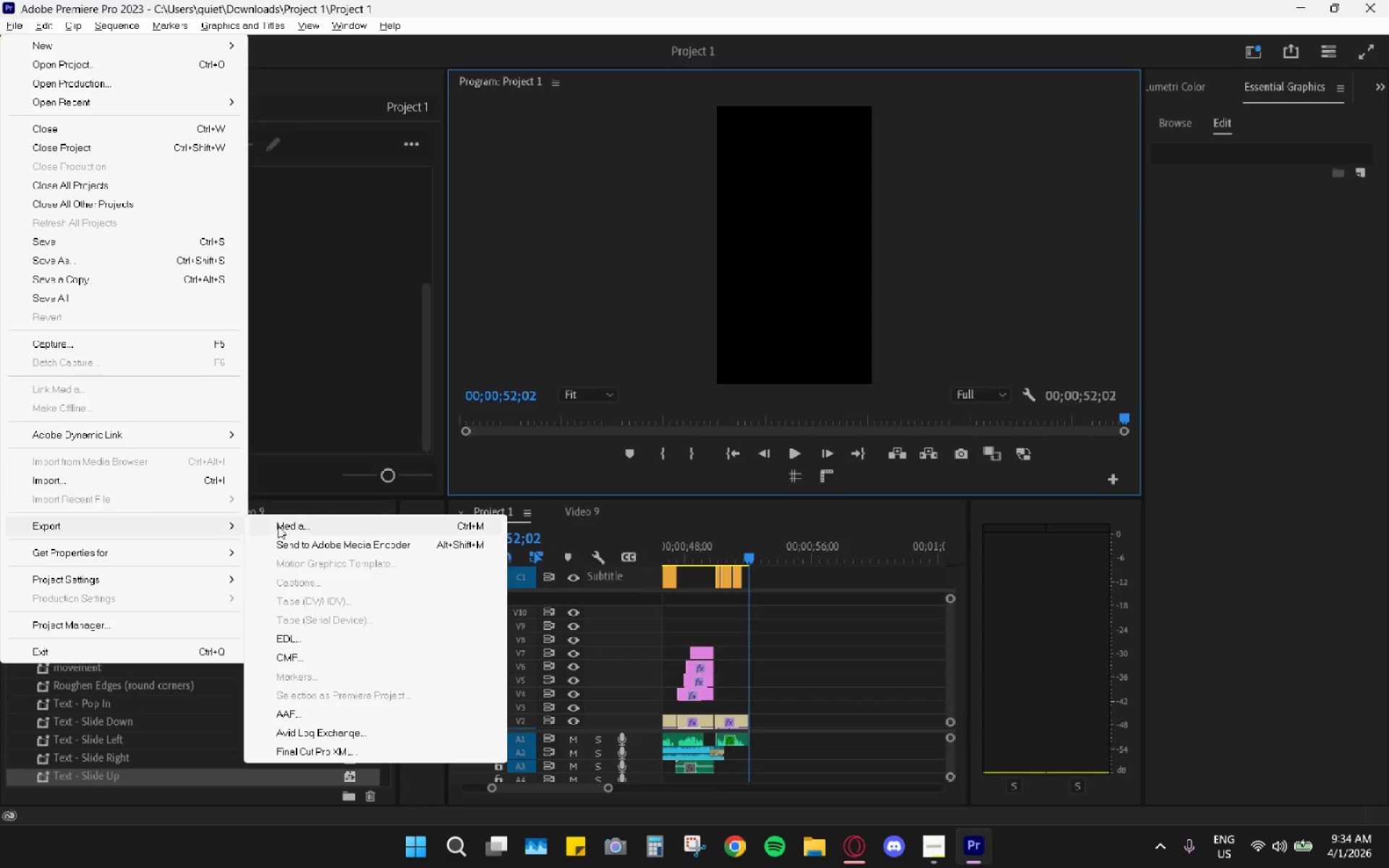 
left_click([297, 524])
 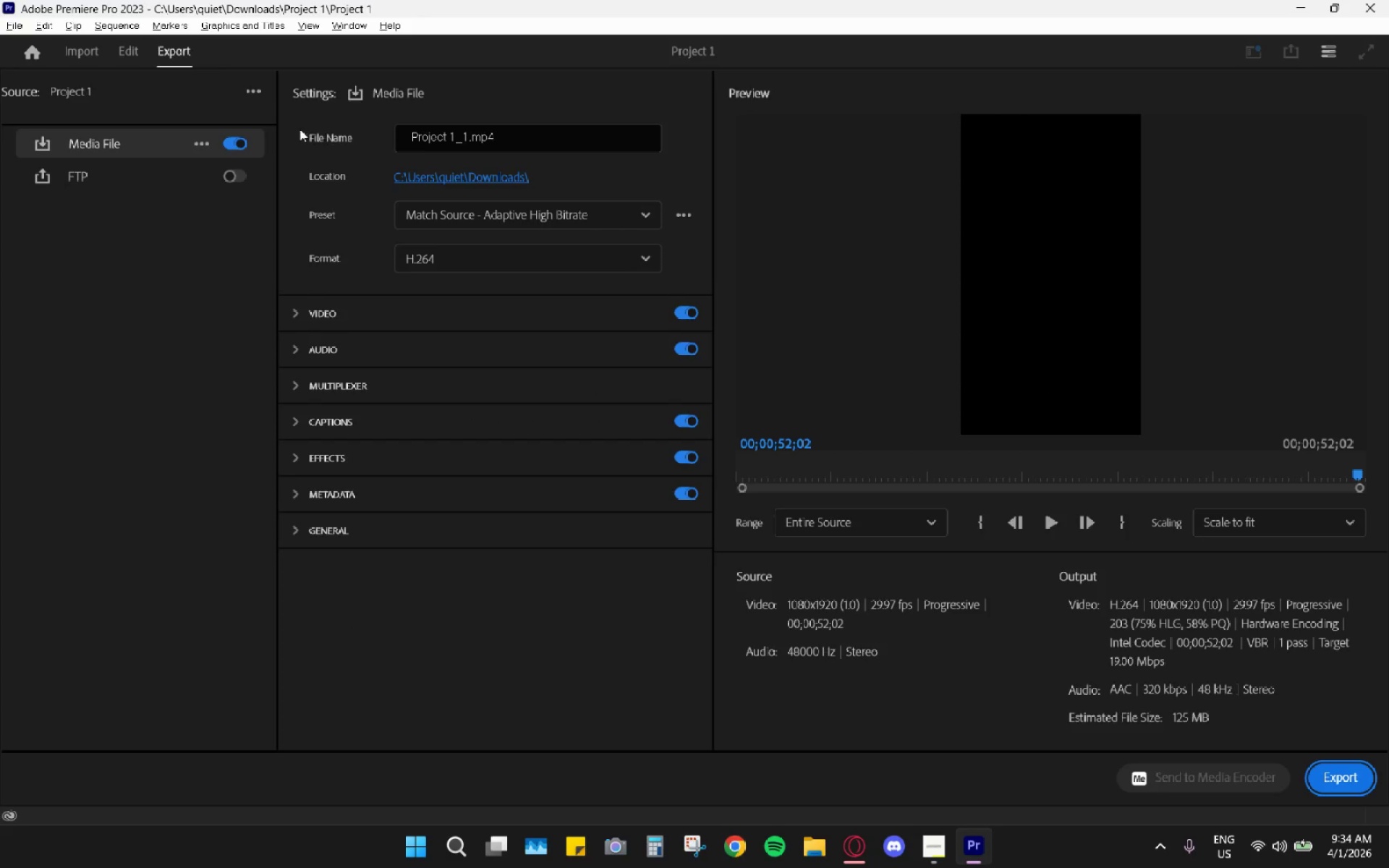 
left_click([467, 142])
 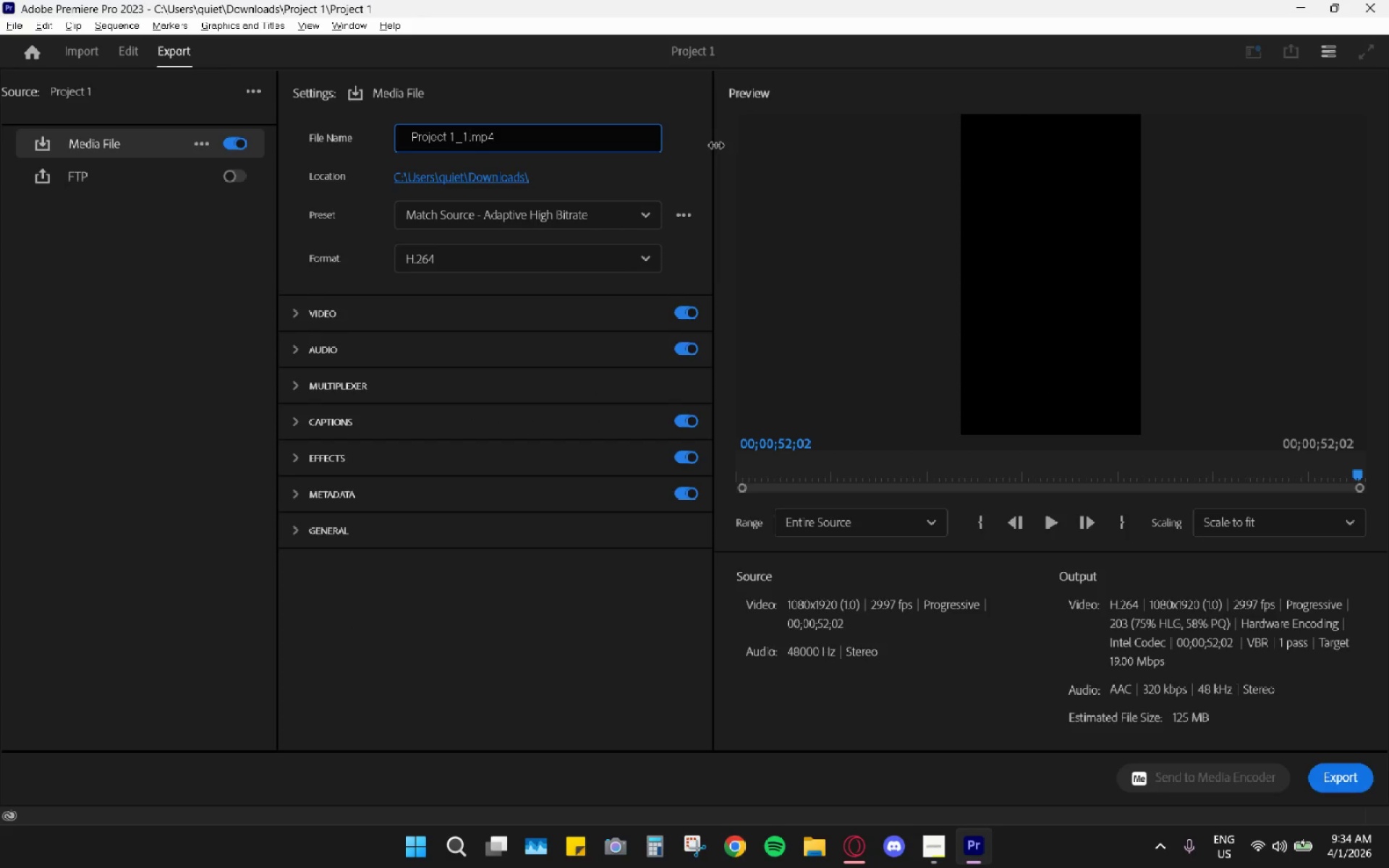 
key(Backspace)
 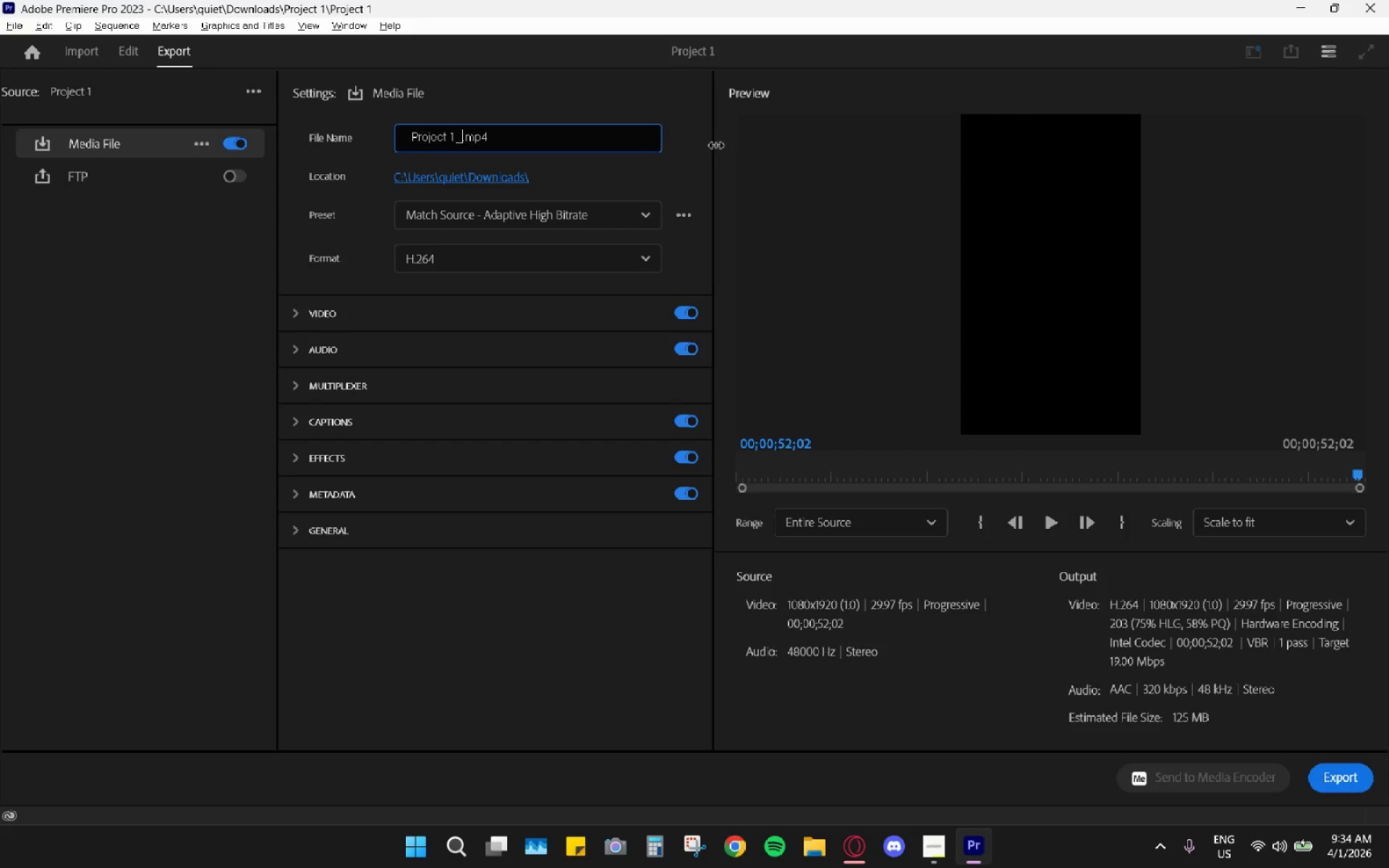 
key(Backspace)
 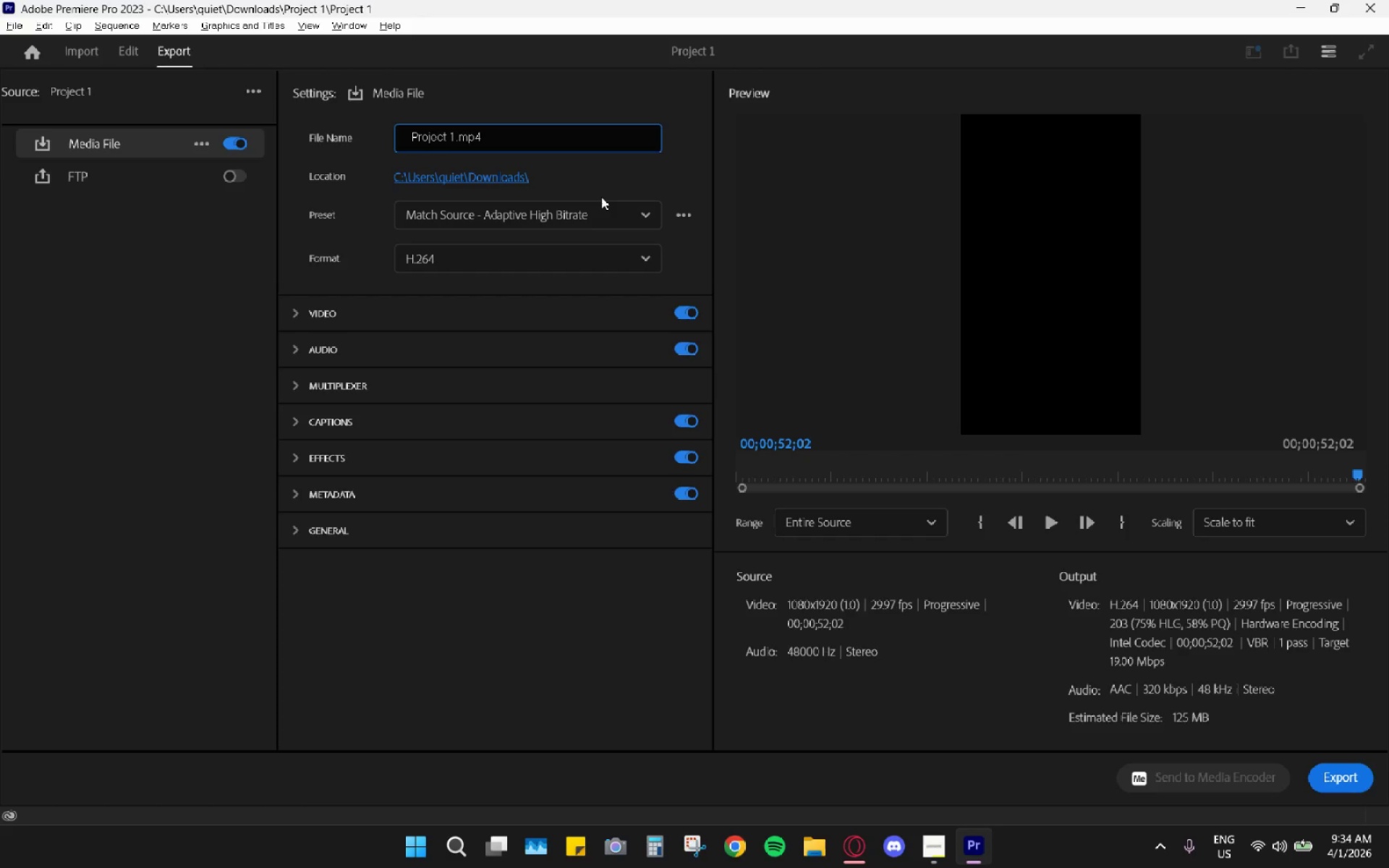 
wait(5.09)
 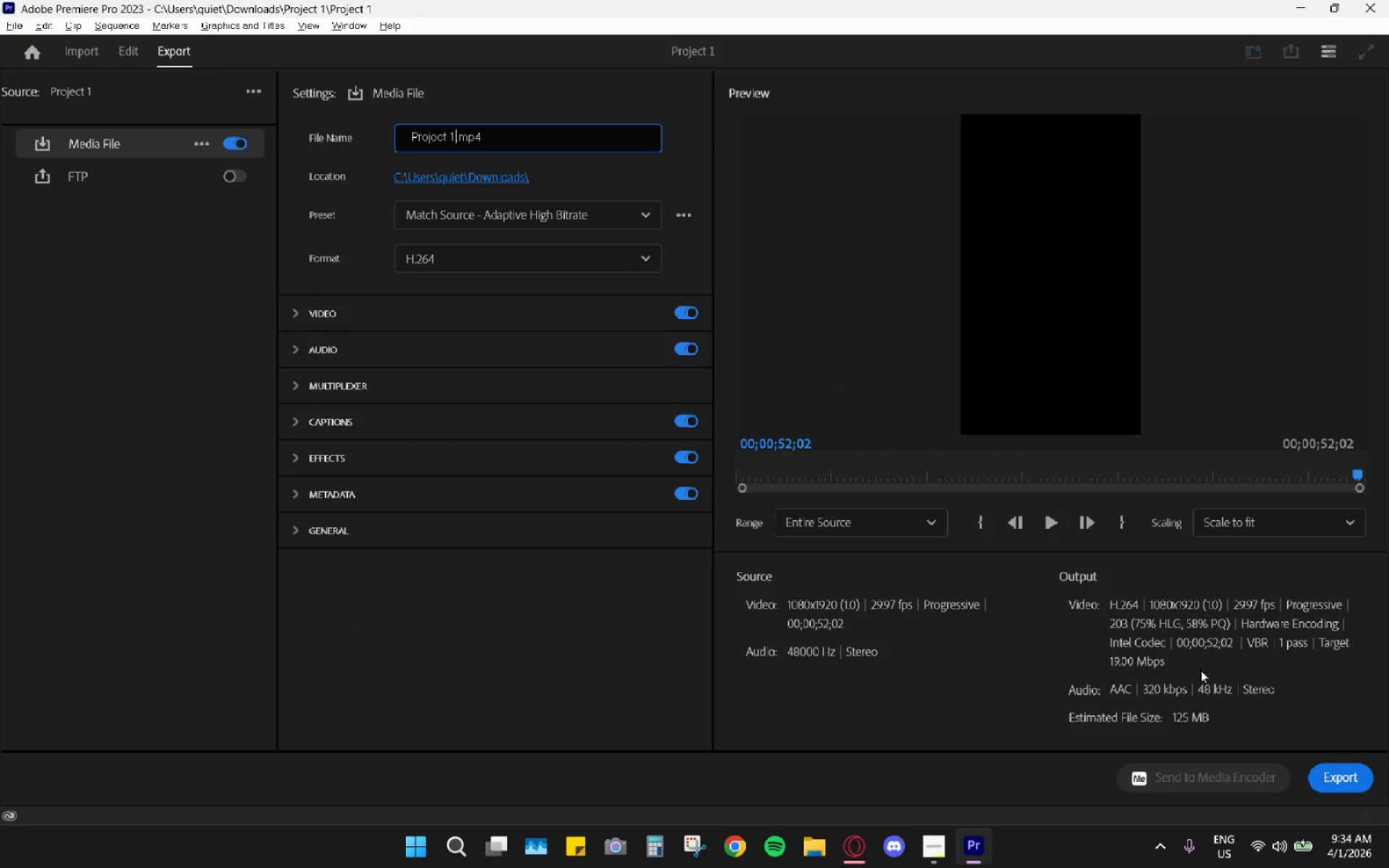 
type( - Manifesto)
 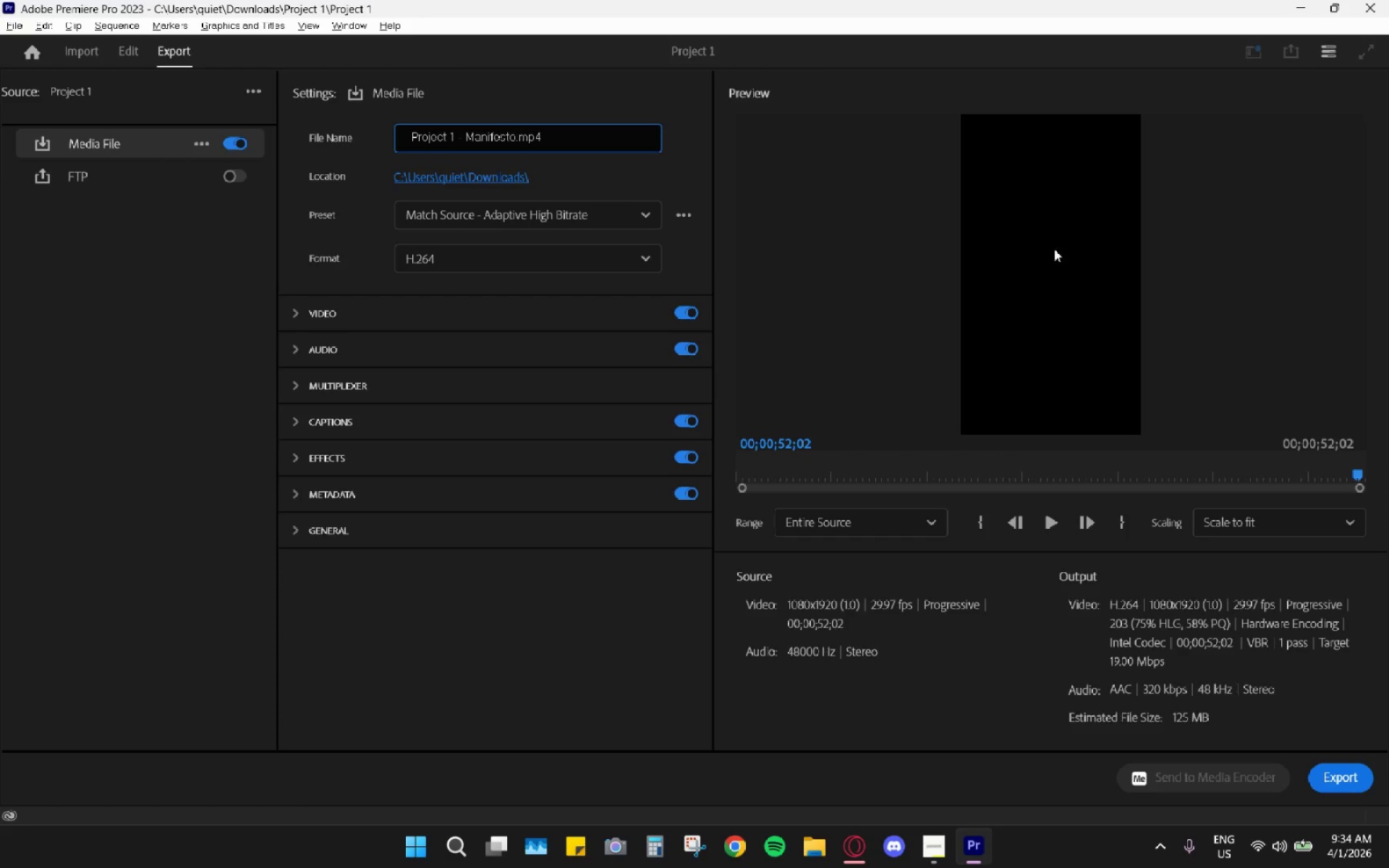 
left_click([1333, 773])
 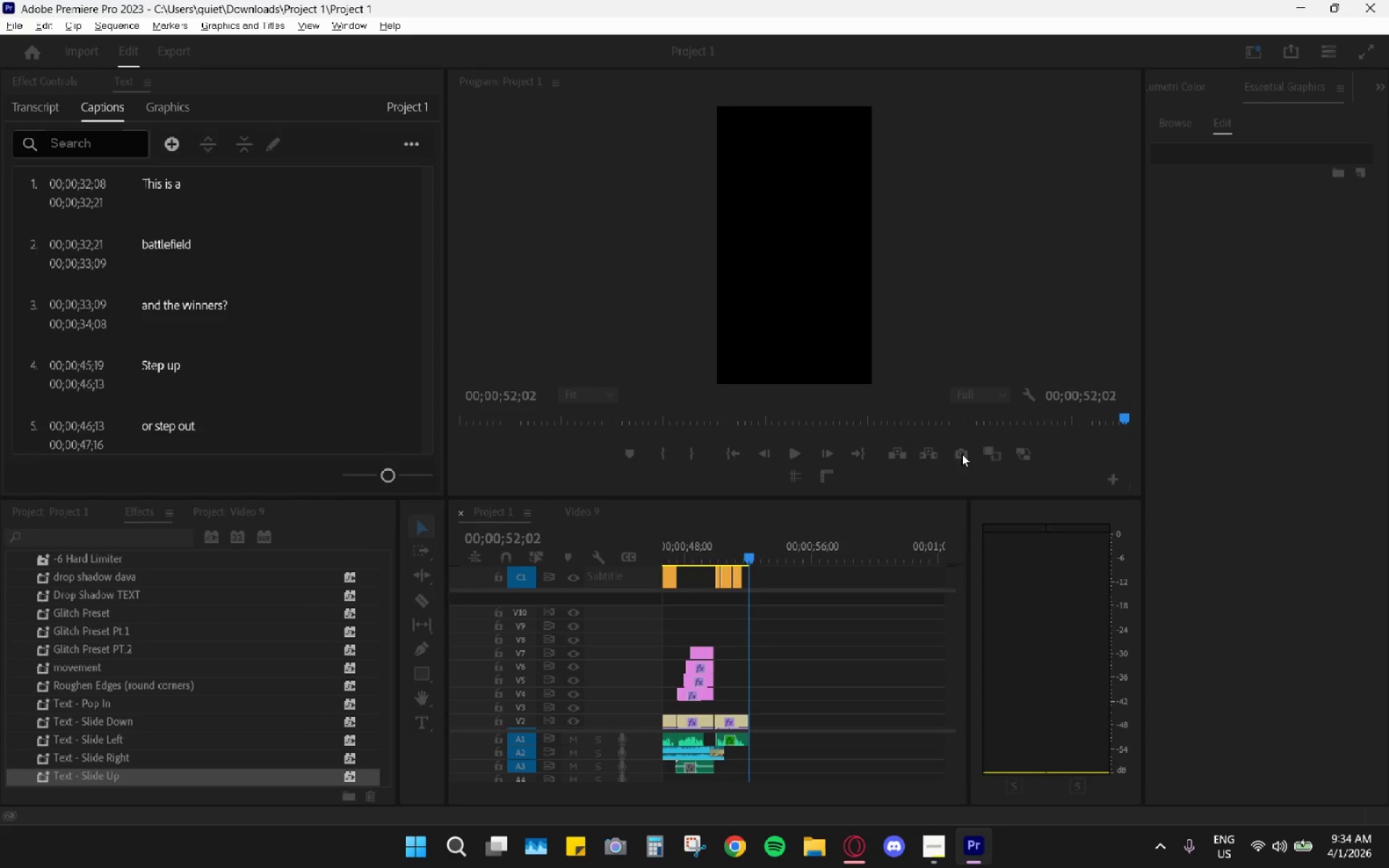 
mouse_move([938, 490])
 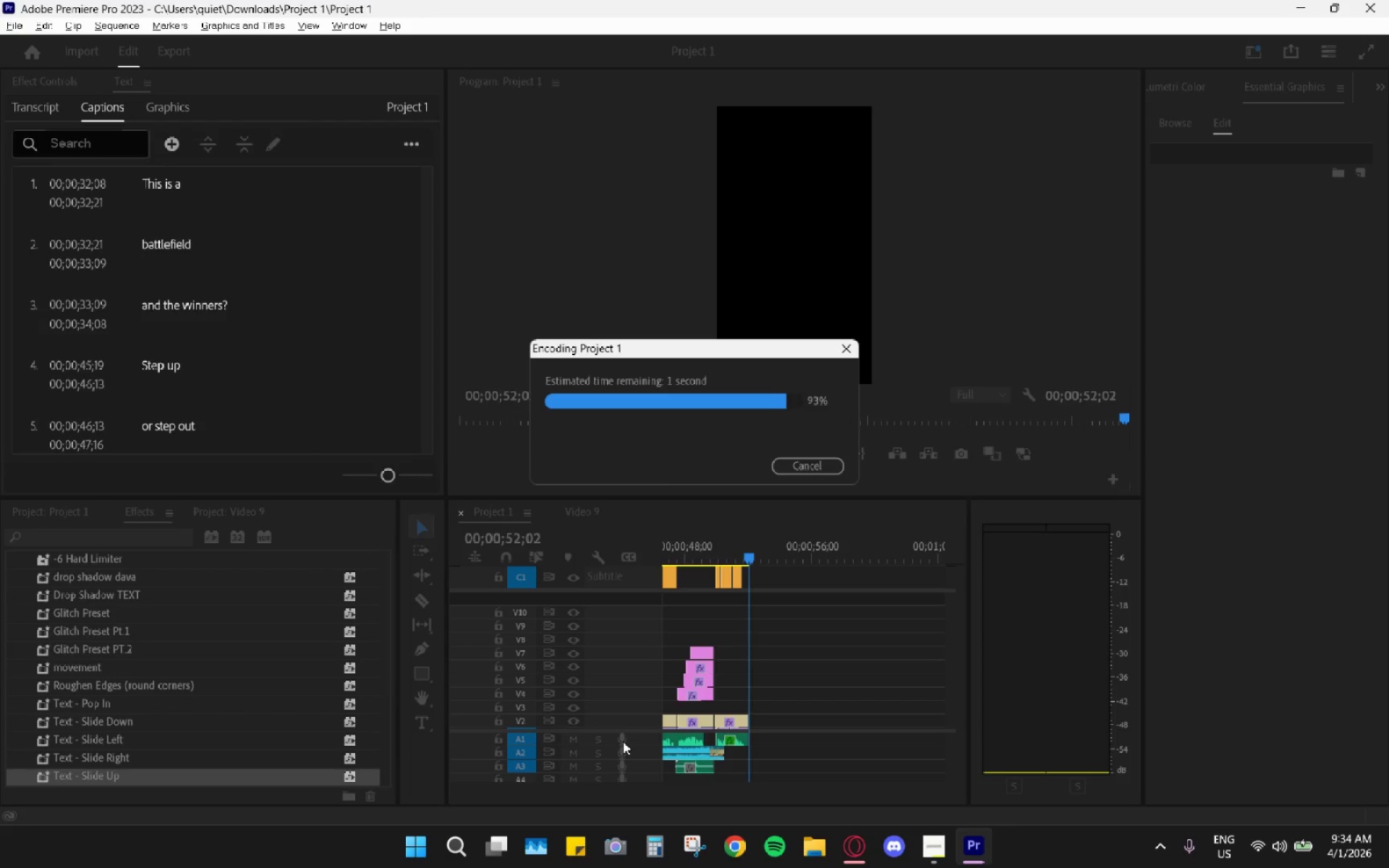 
wait(18.7)
 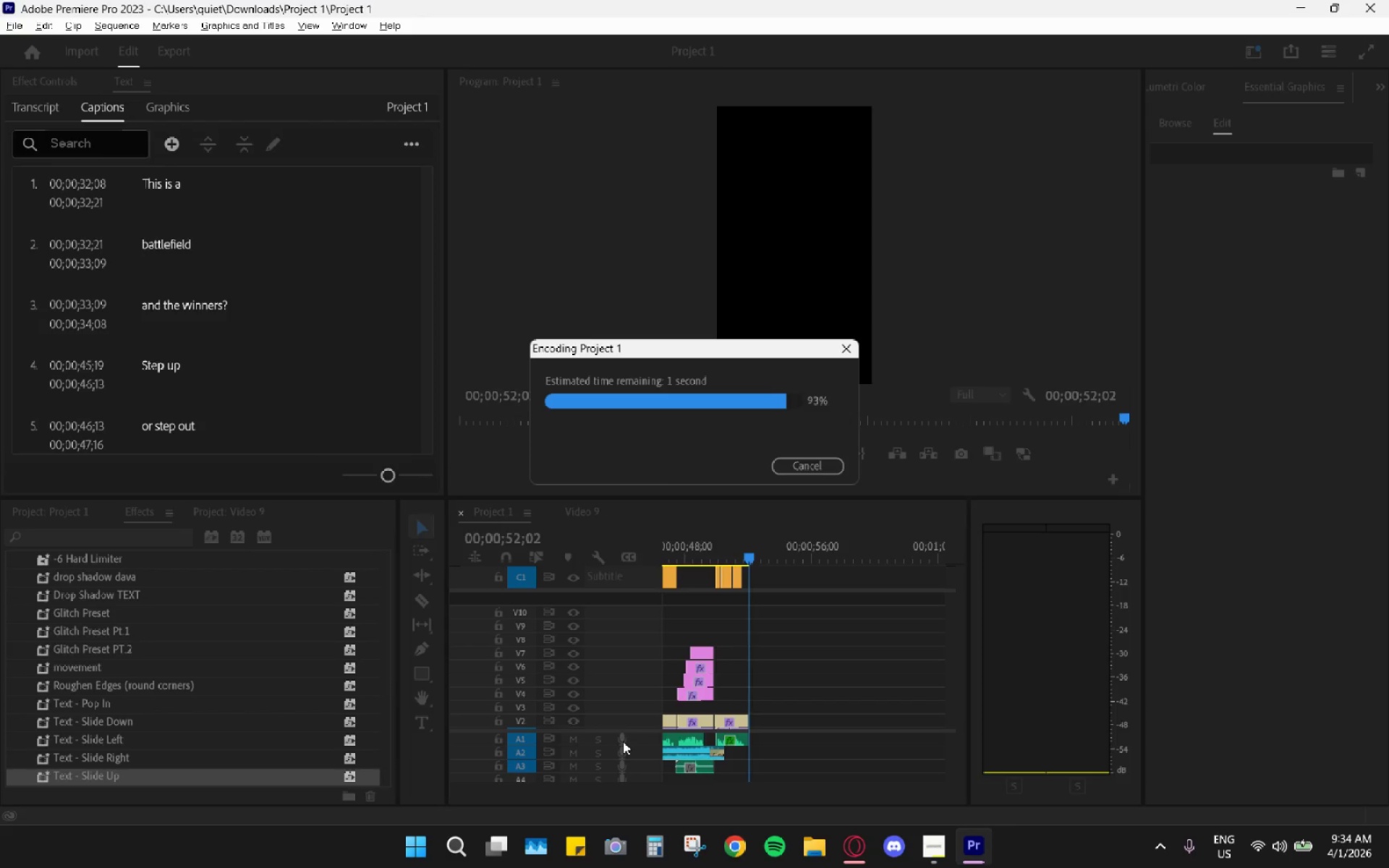 
left_click([1385, 12])
 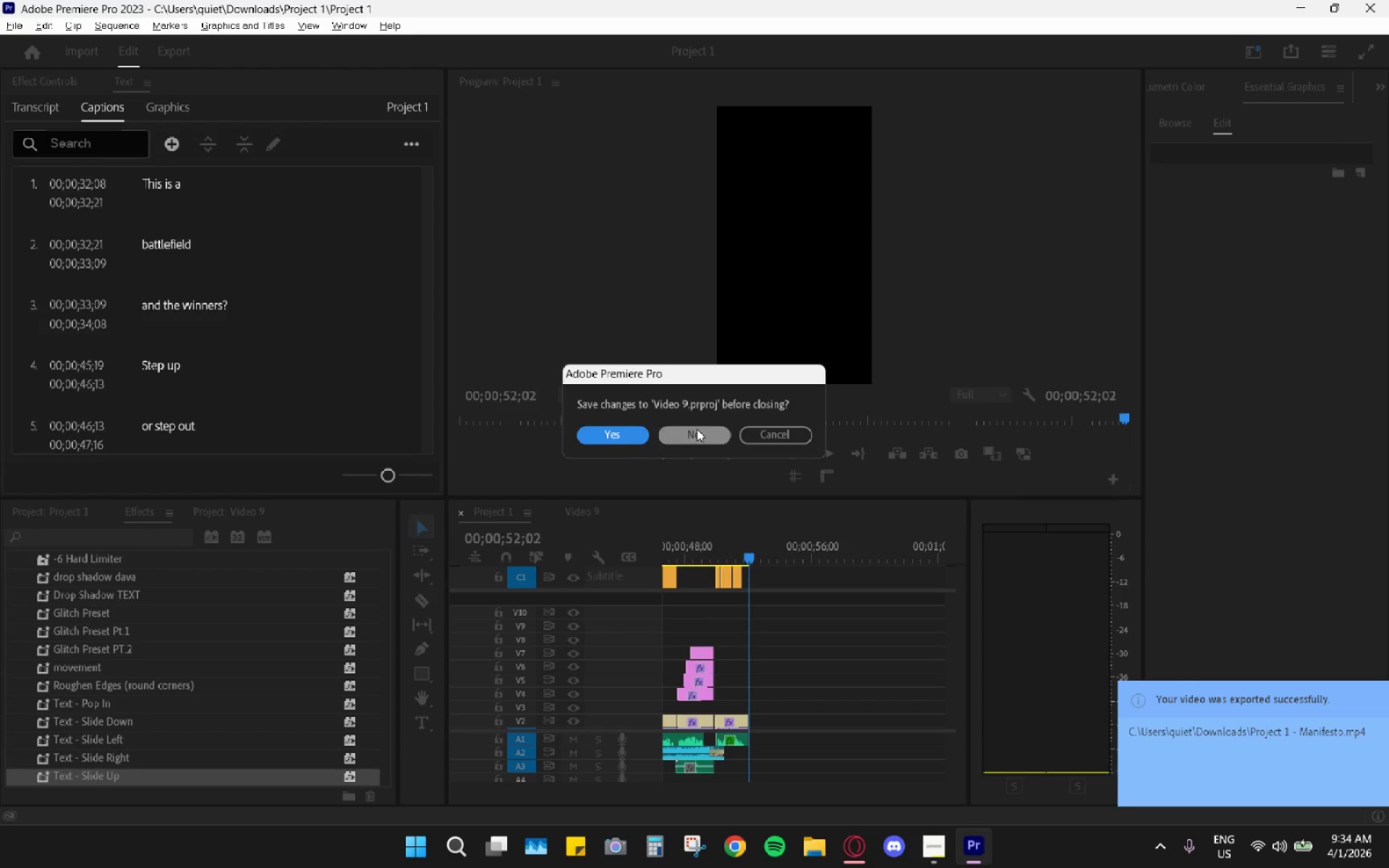 
left_click([615, 436])